 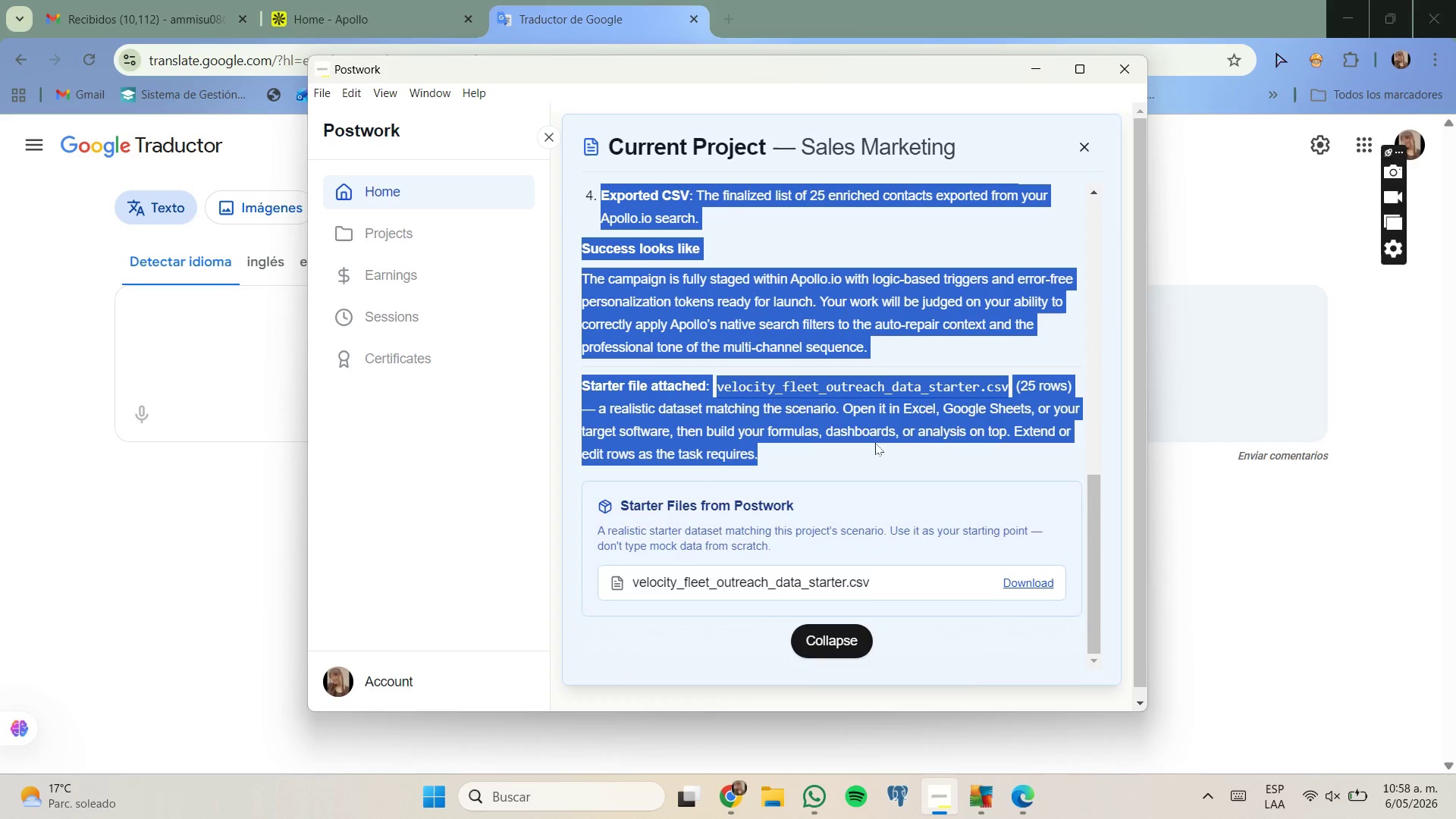 
key(Control+V)
 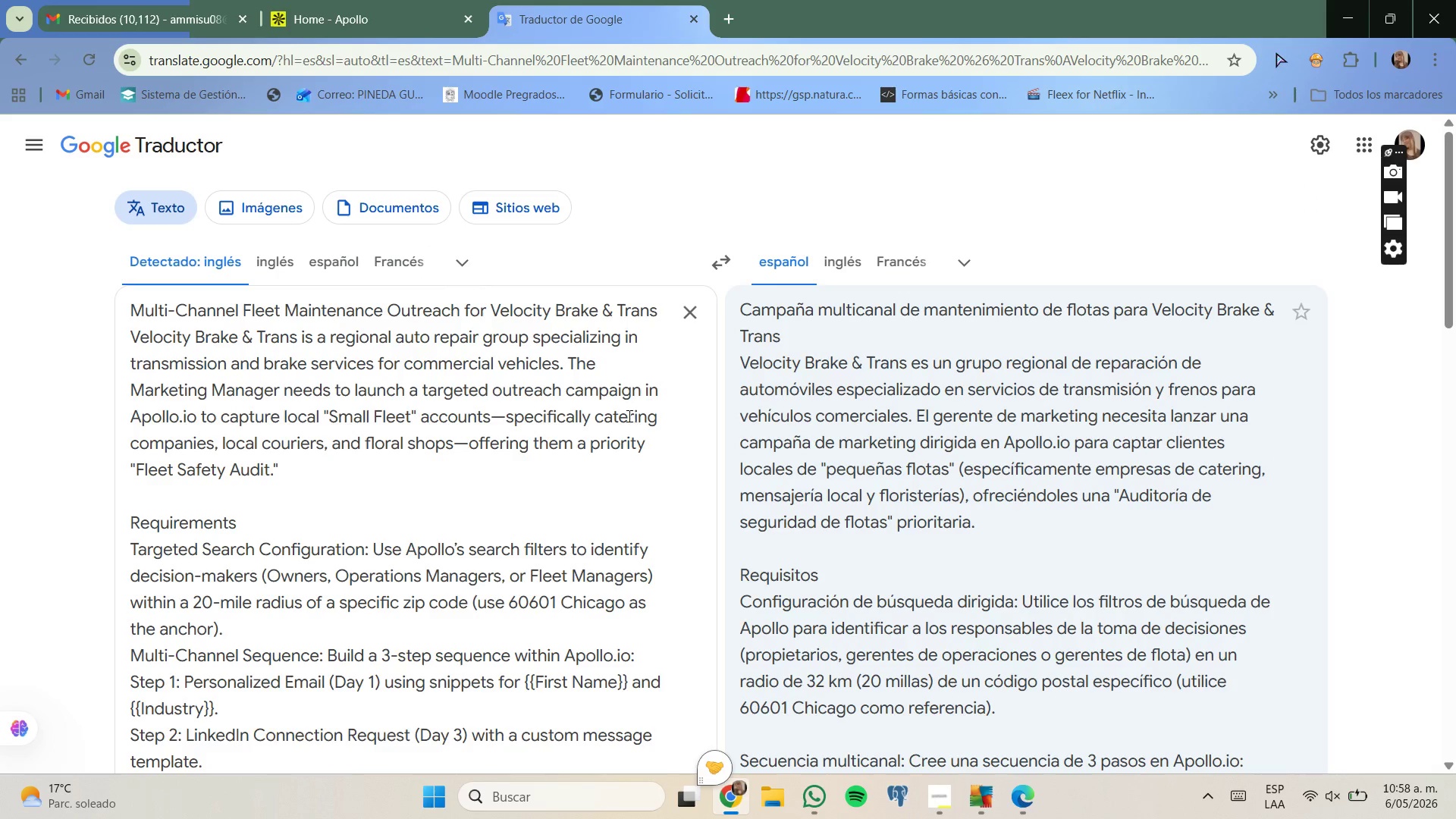 
left_click([394, 8])
 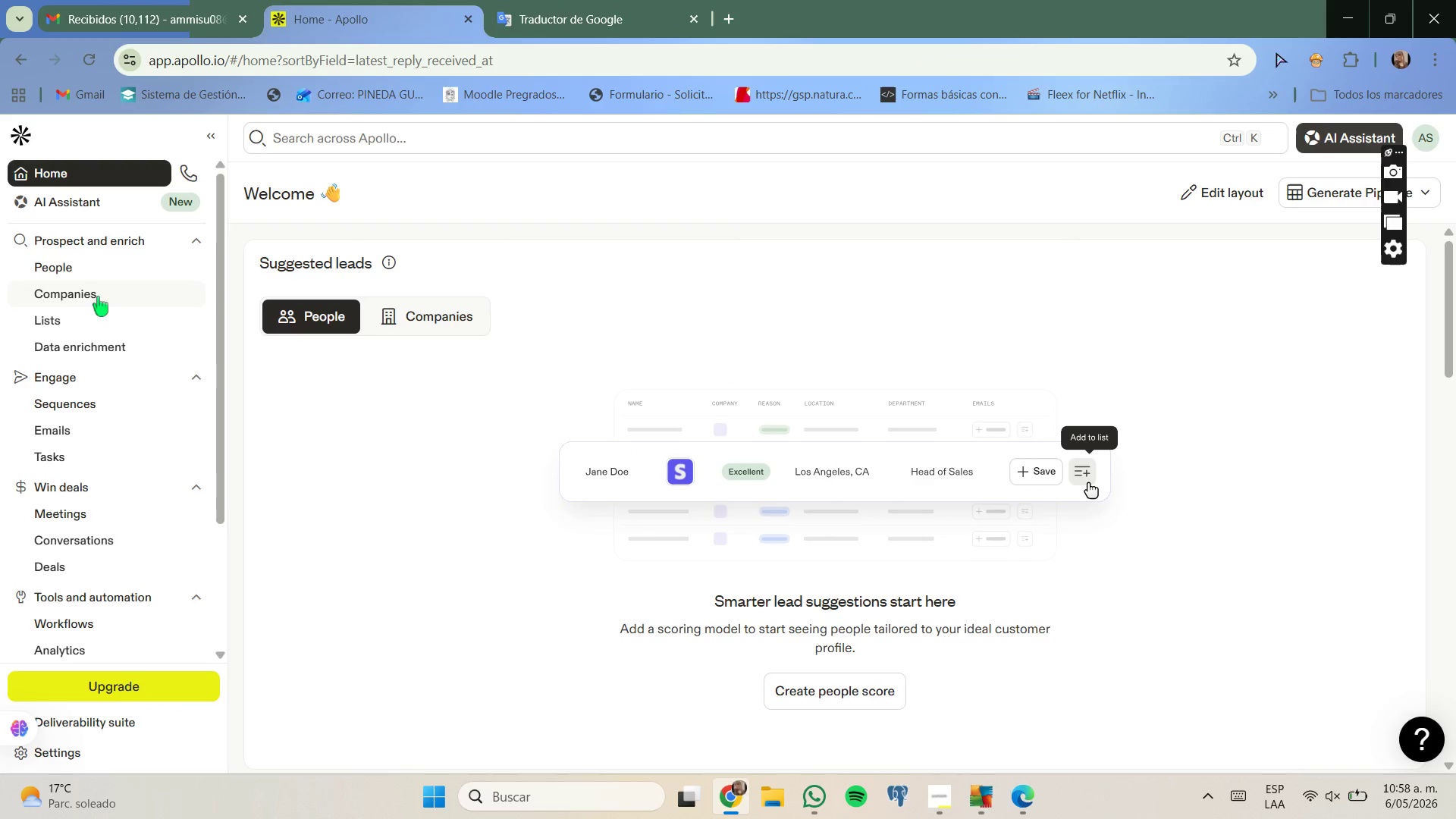 
left_click([85, 284])
 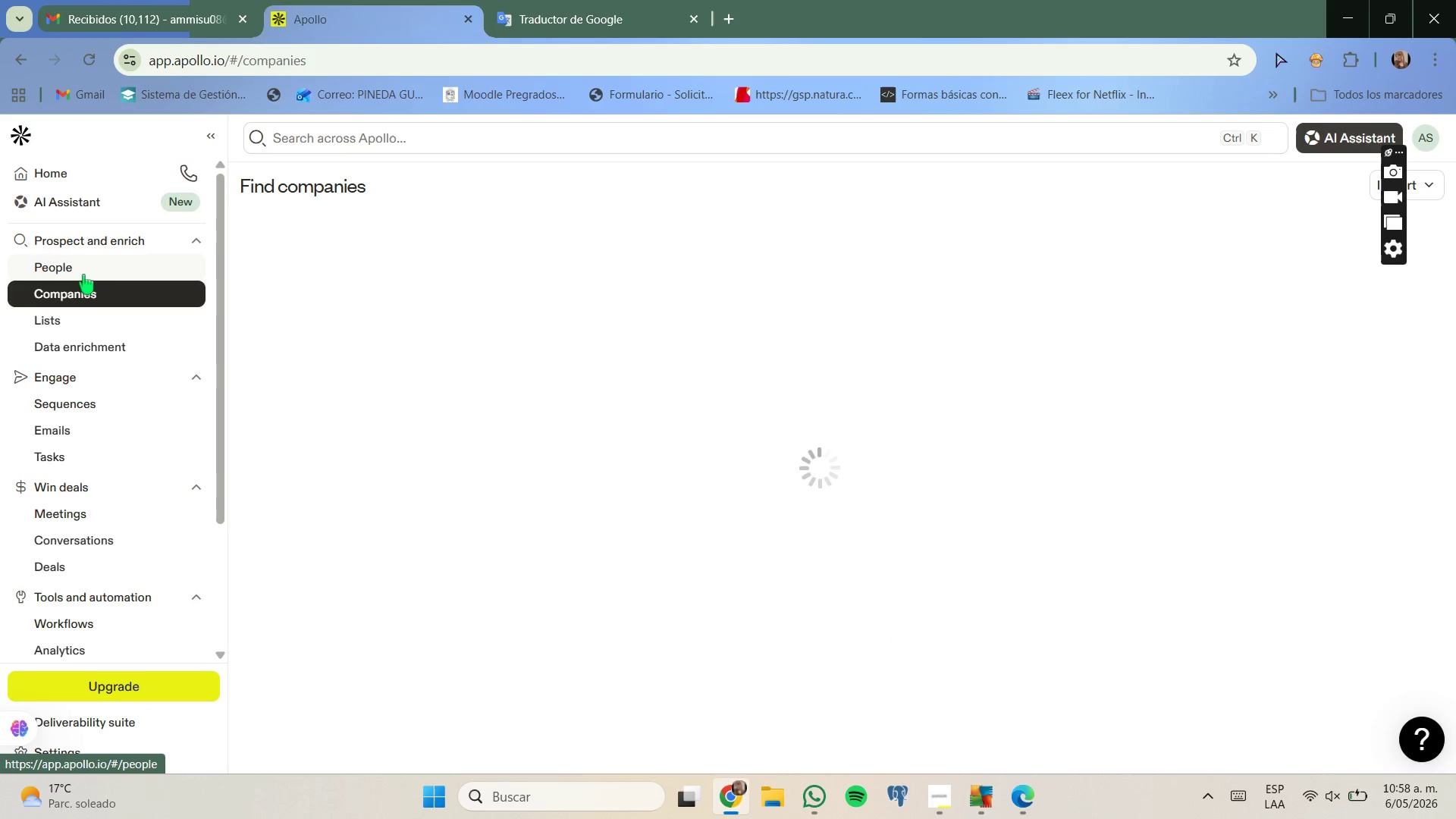 
left_click([83, 275])
 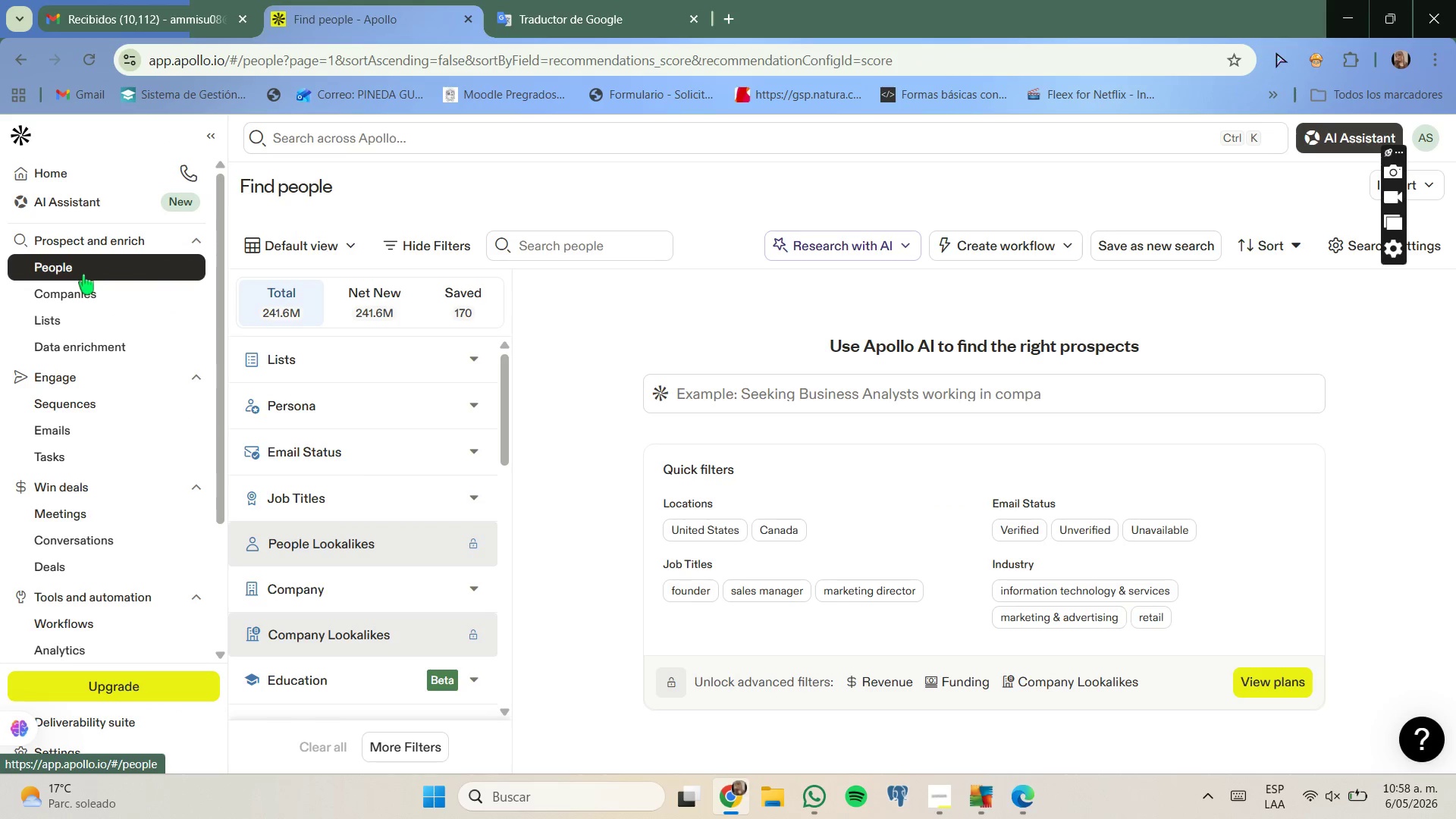 
wait(8.88)
 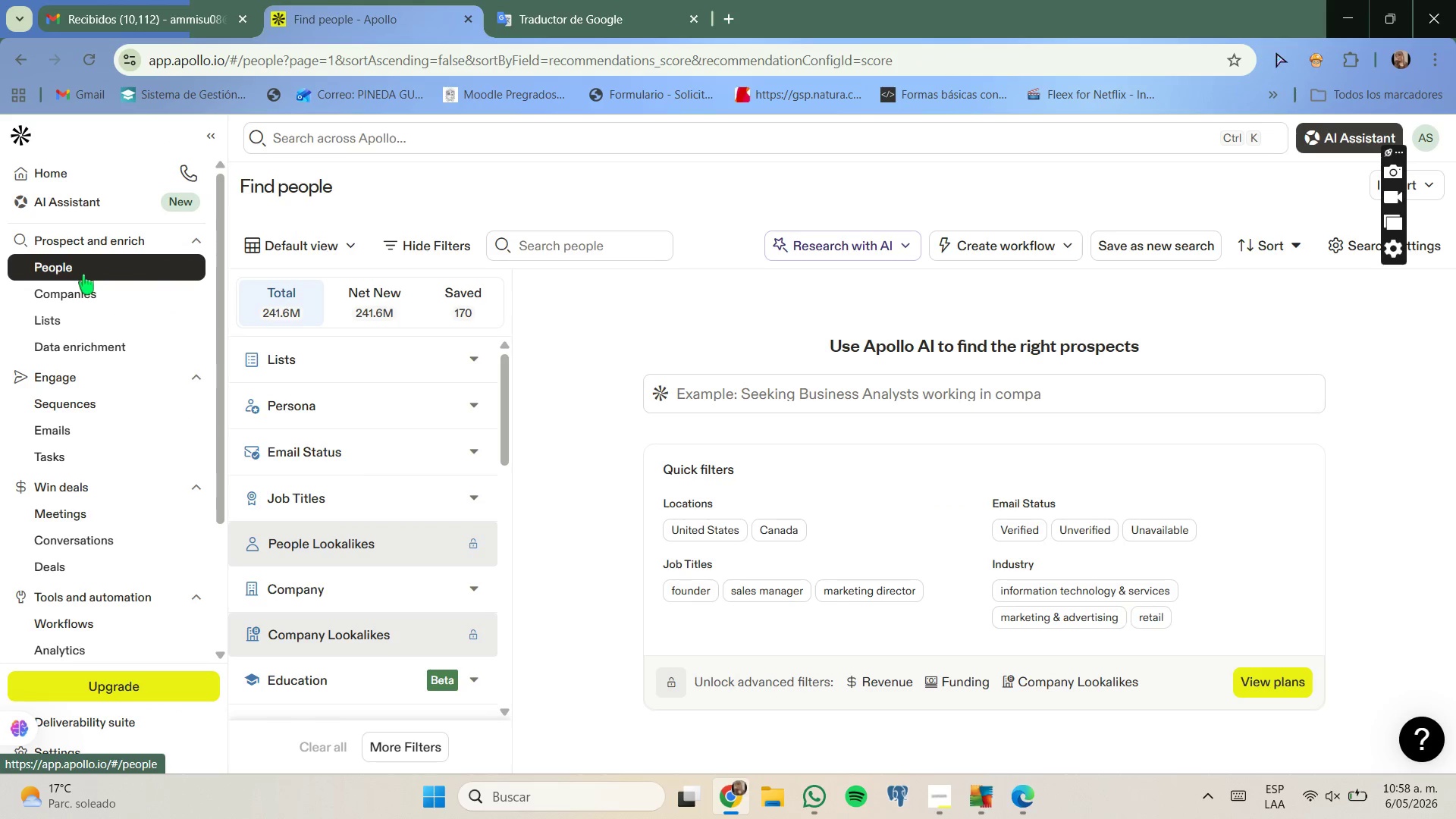 
scroll: coordinate [179, 334], scroll_direction: down, amount: 2.0
 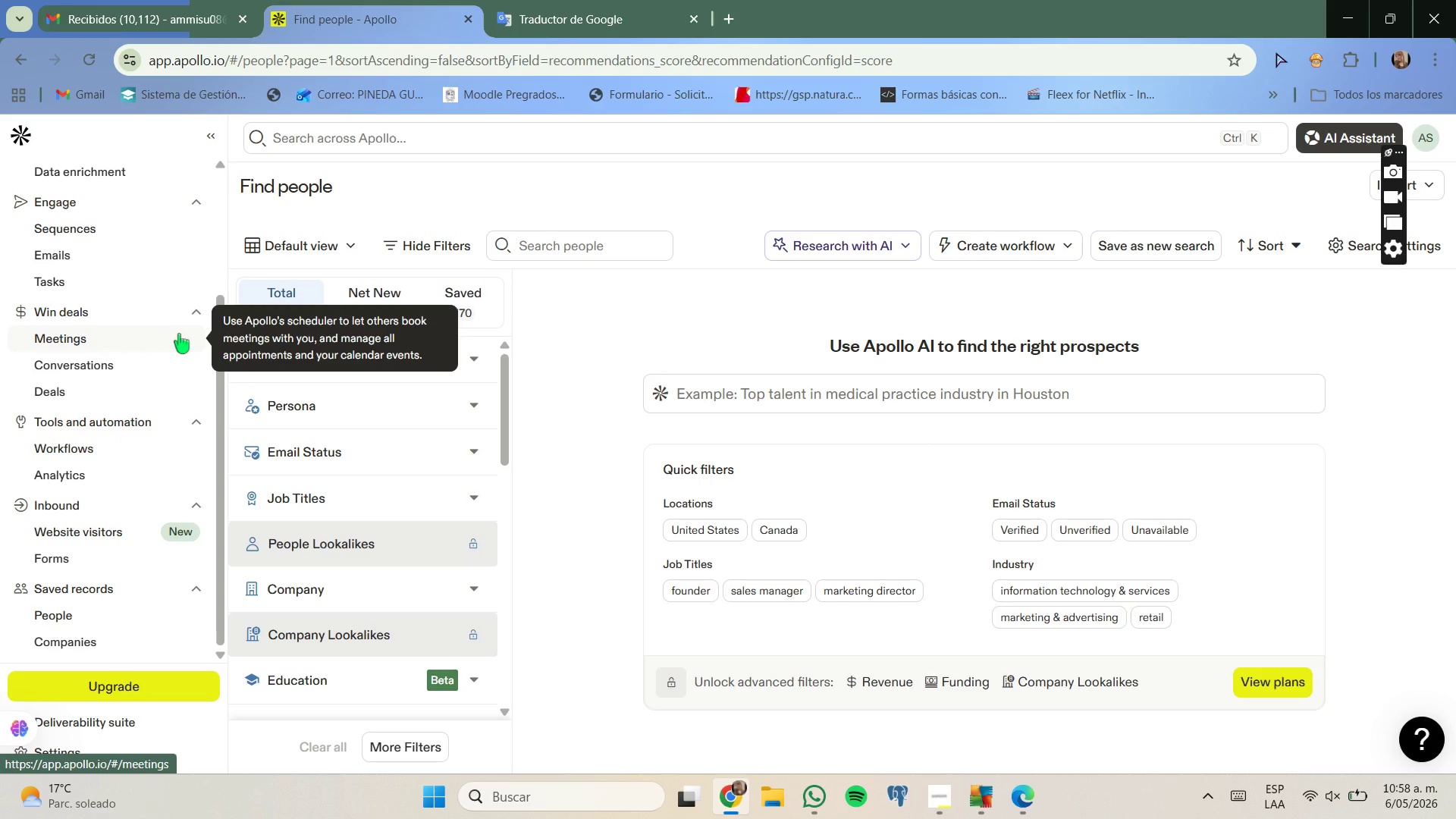 
mouse_move([278, 353])
 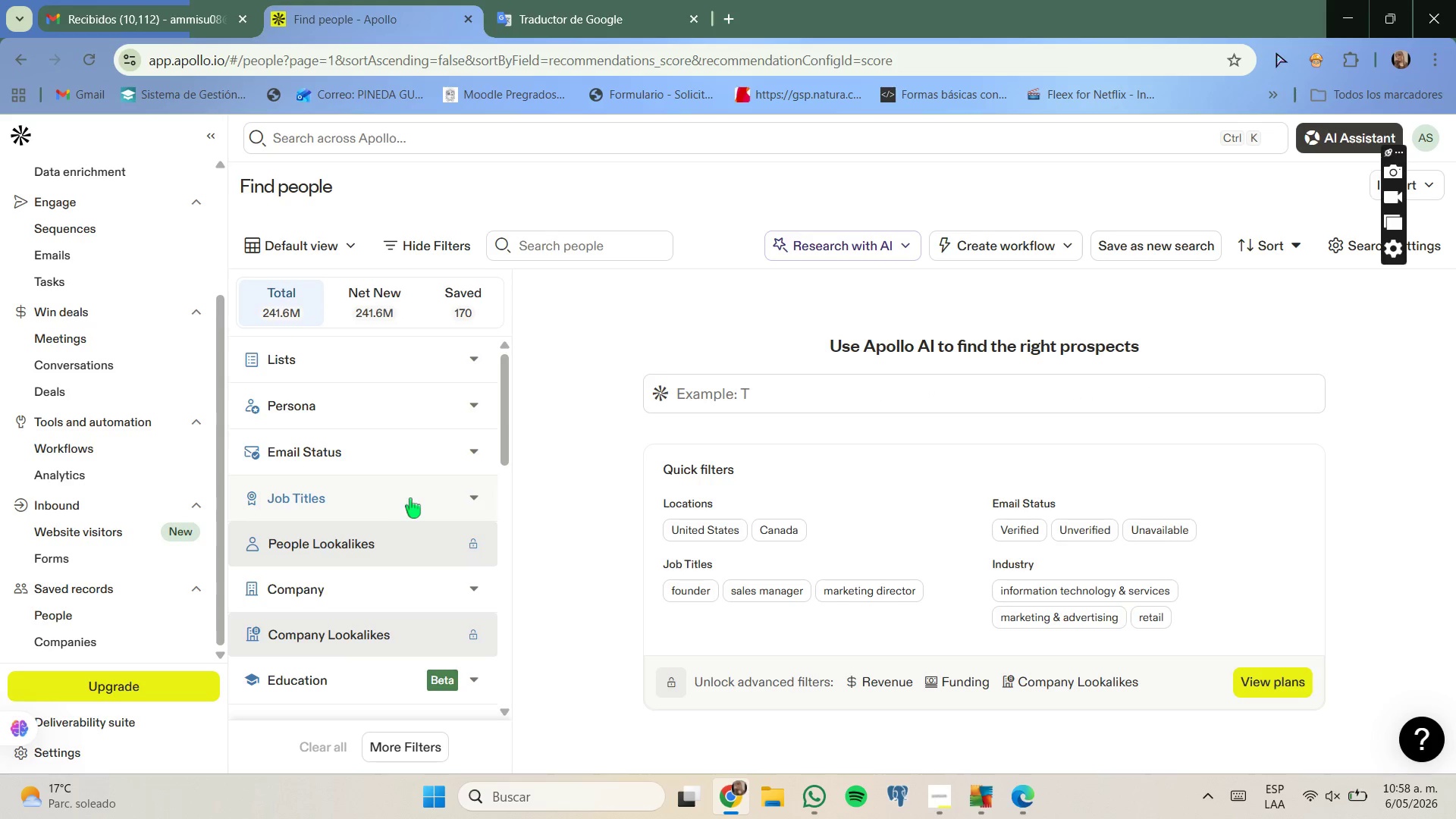 
scroll: coordinate [426, 561], scroll_direction: down, amount: 1.0
 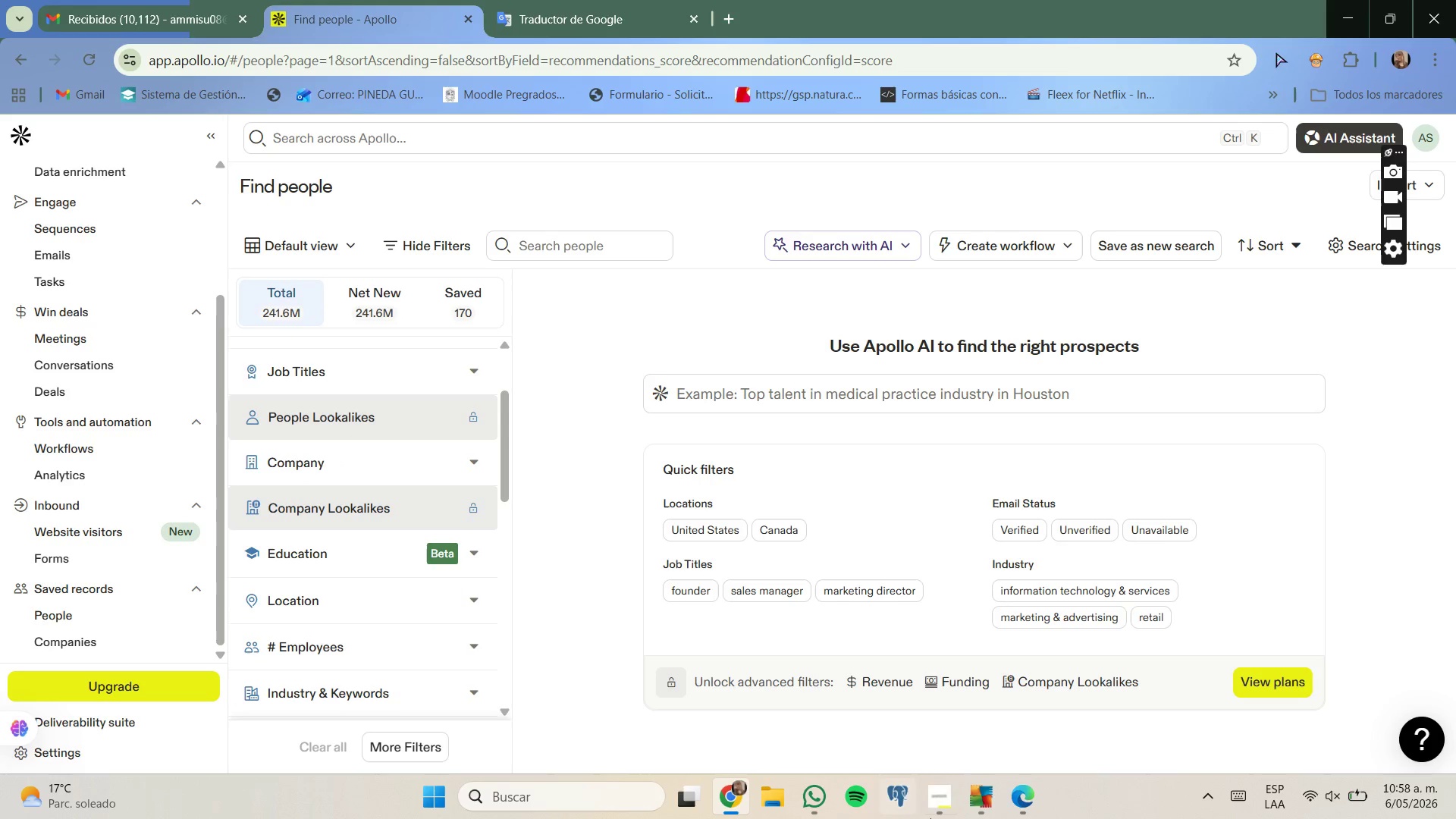 
left_click([937, 811])
 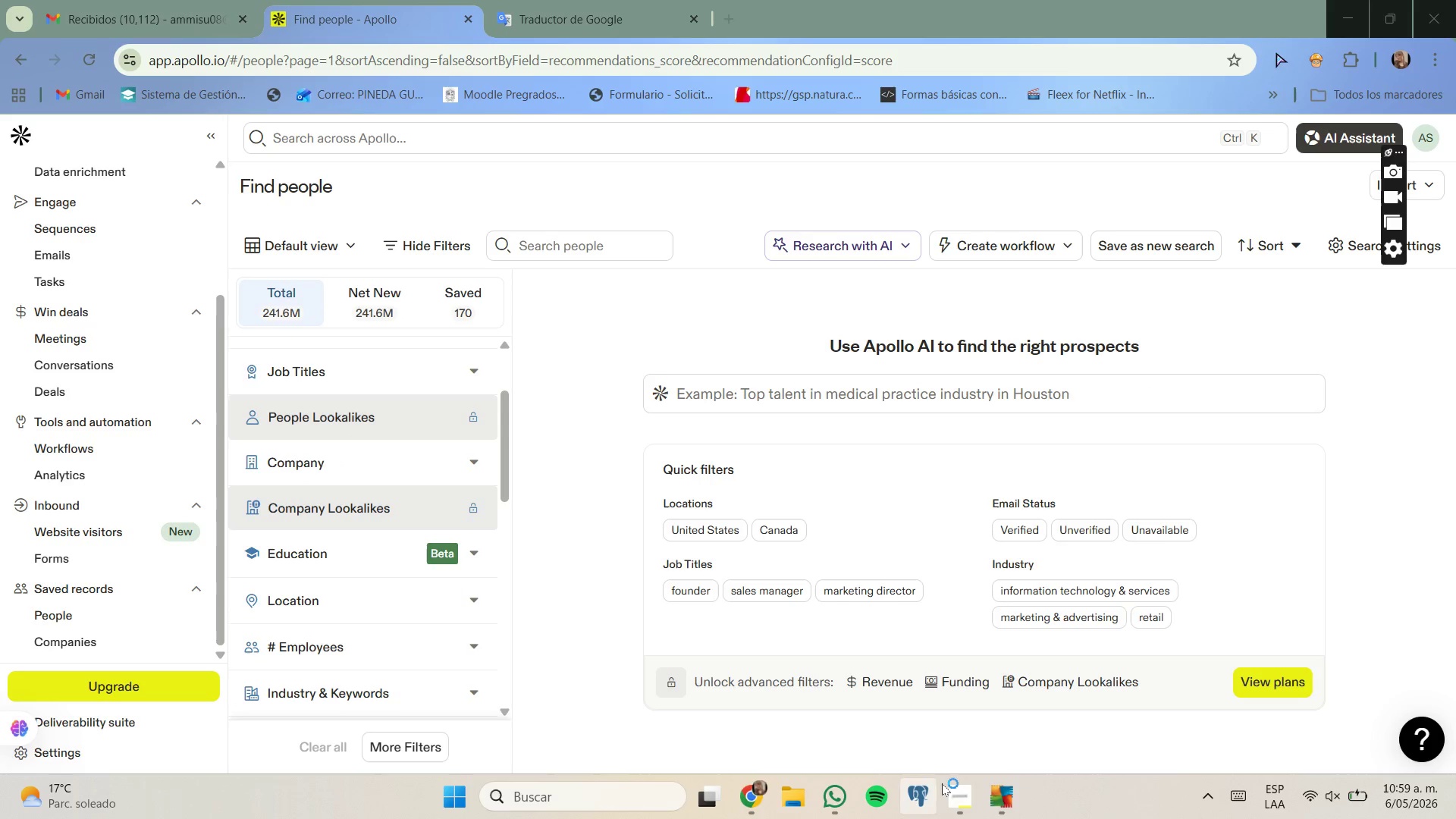 
left_click([945, 787])